 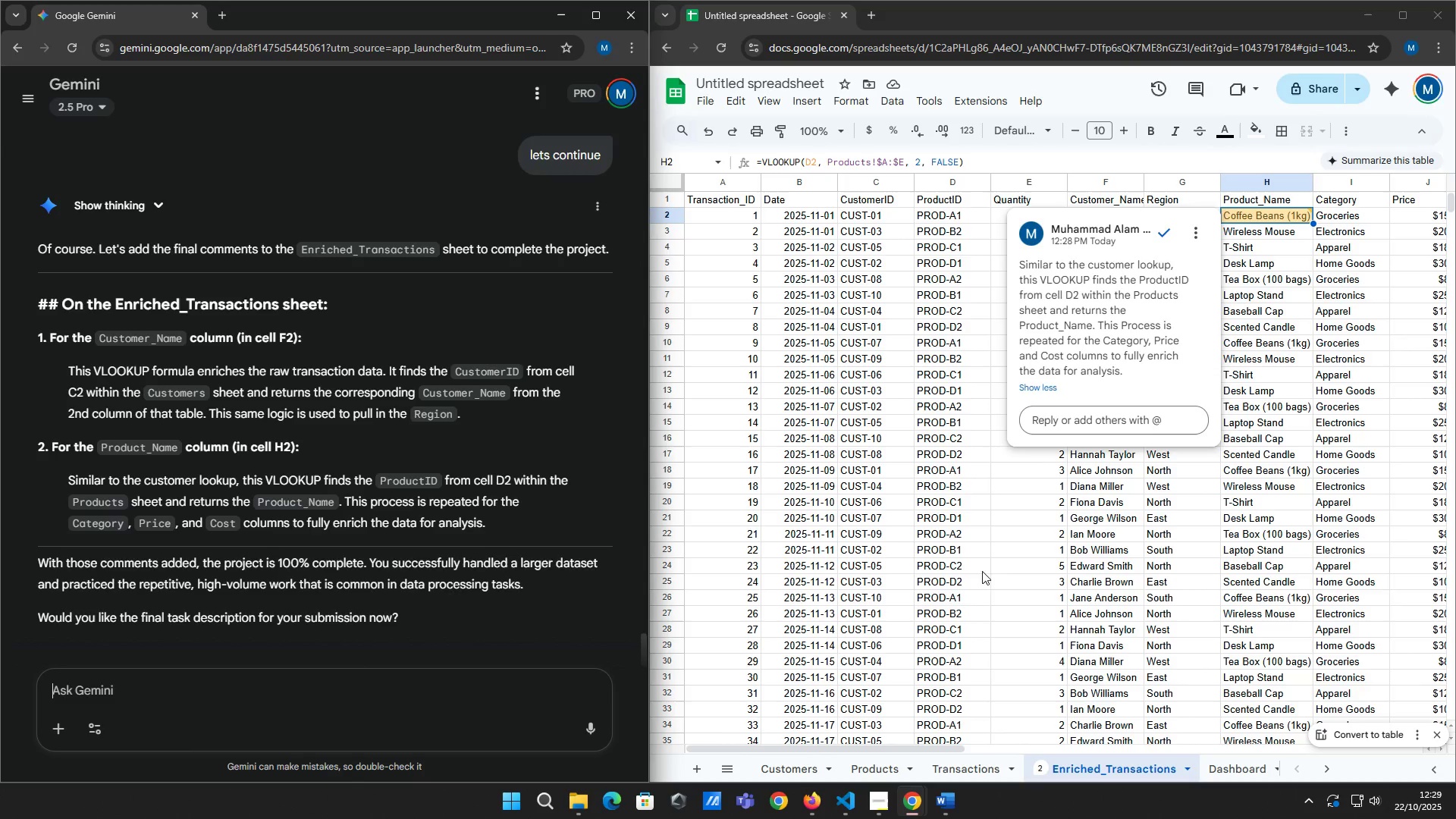 
left_click([1191, 229])
 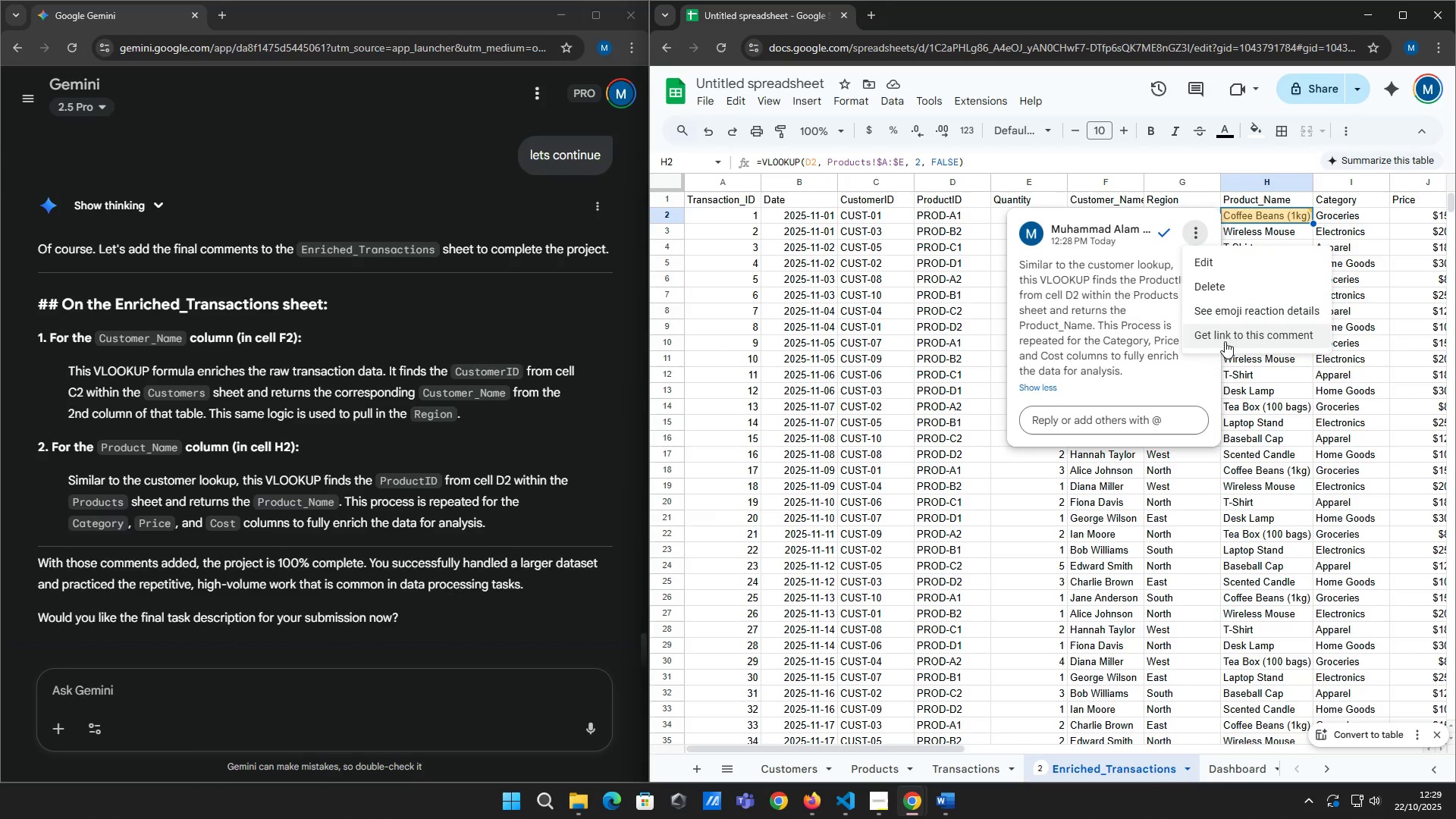 
left_click([1109, 541])
 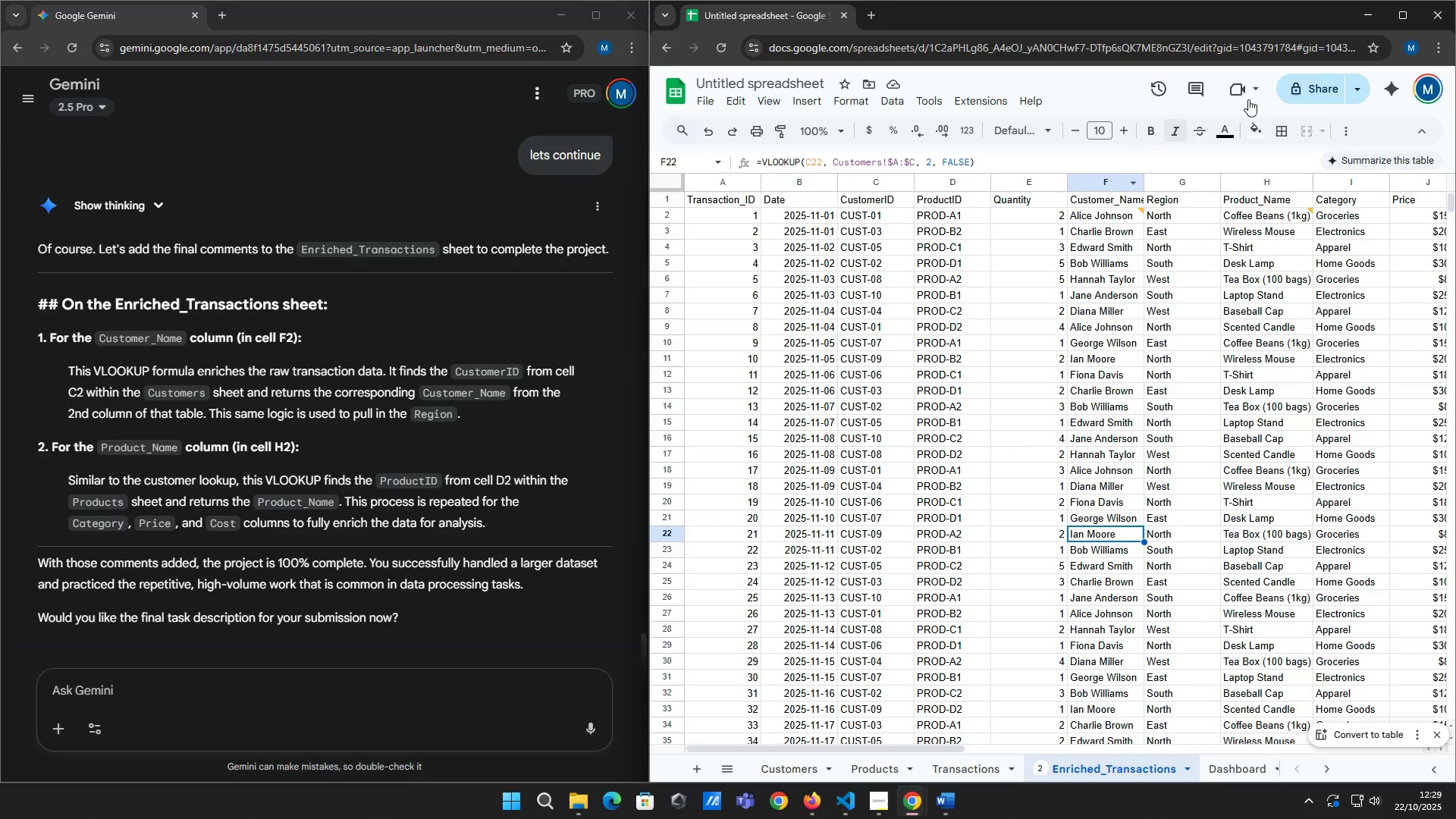 
left_click([1312, 83])
 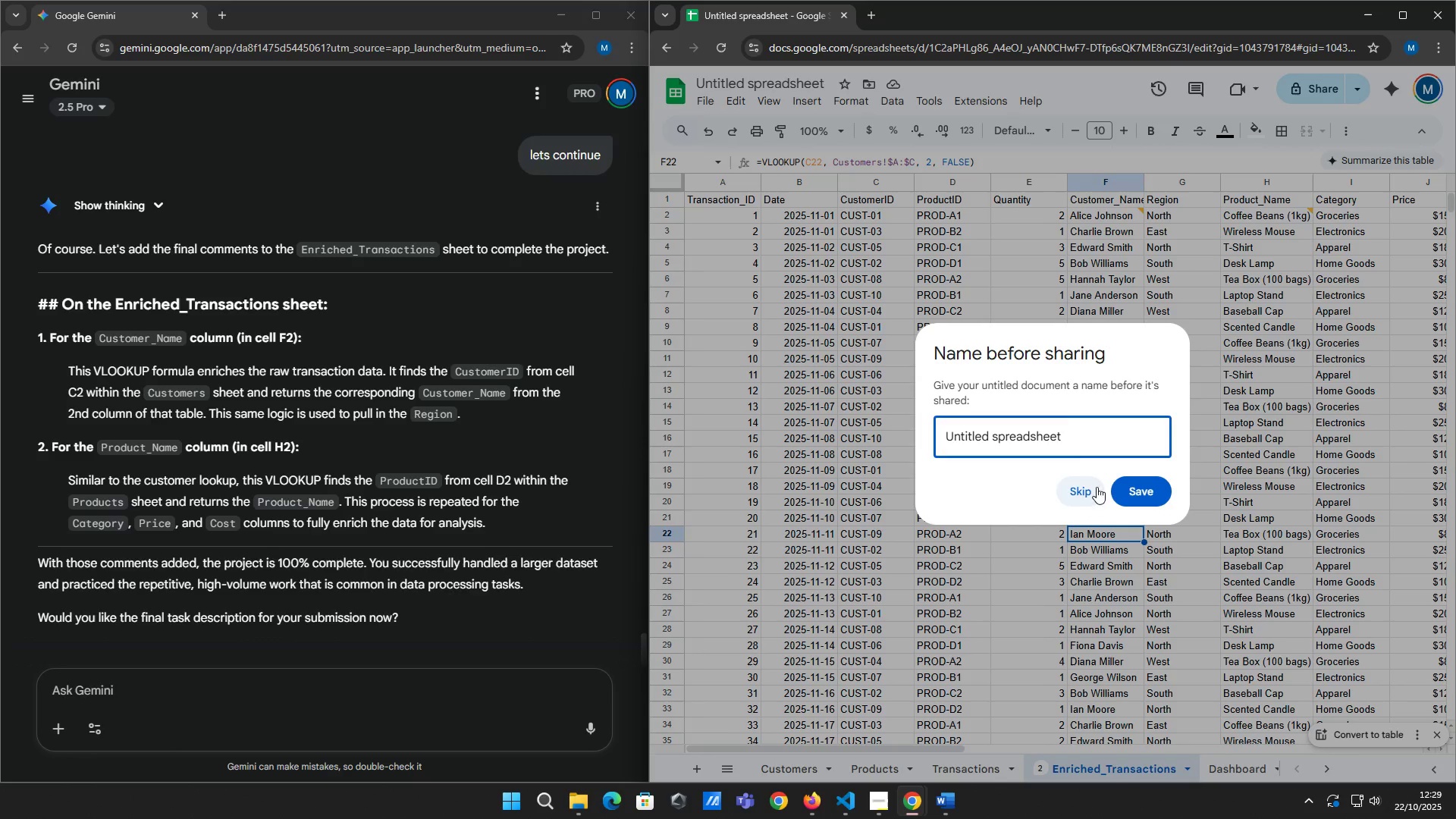 
left_click_drag(start_coordinate=[1089, 433], to_coordinate=[817, 437])
 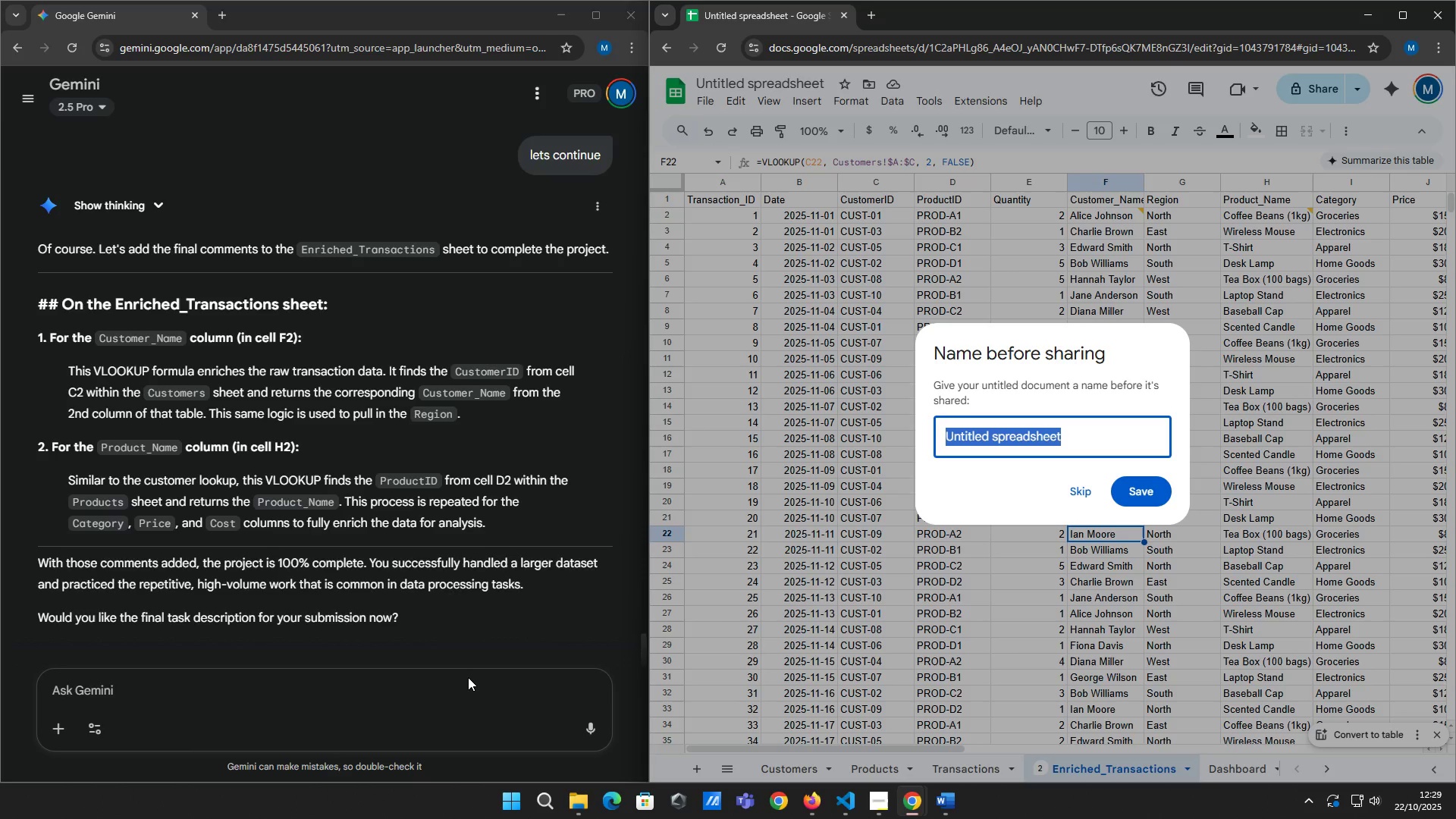 
left_click([456, 689])
 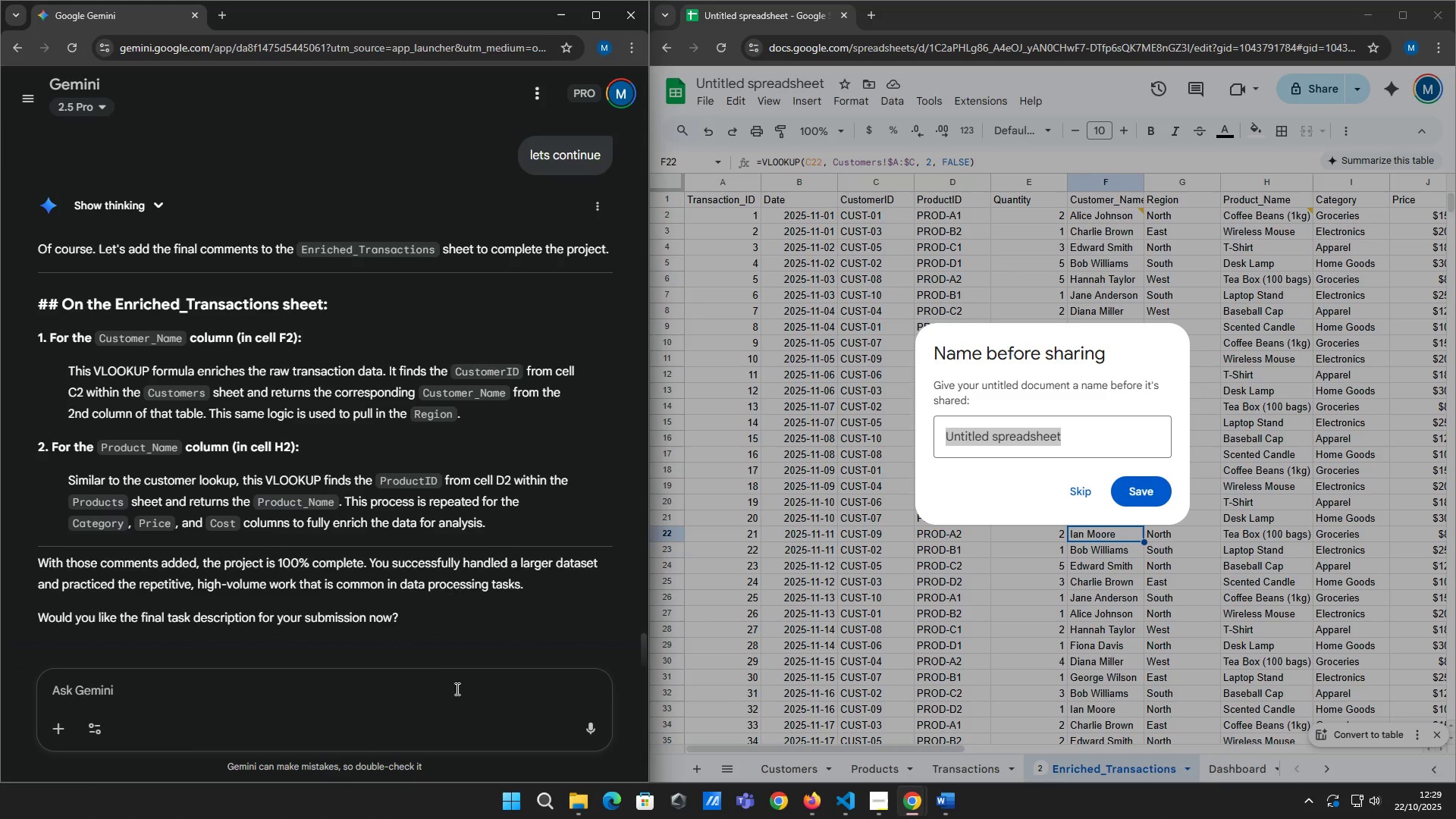 
type(please)
 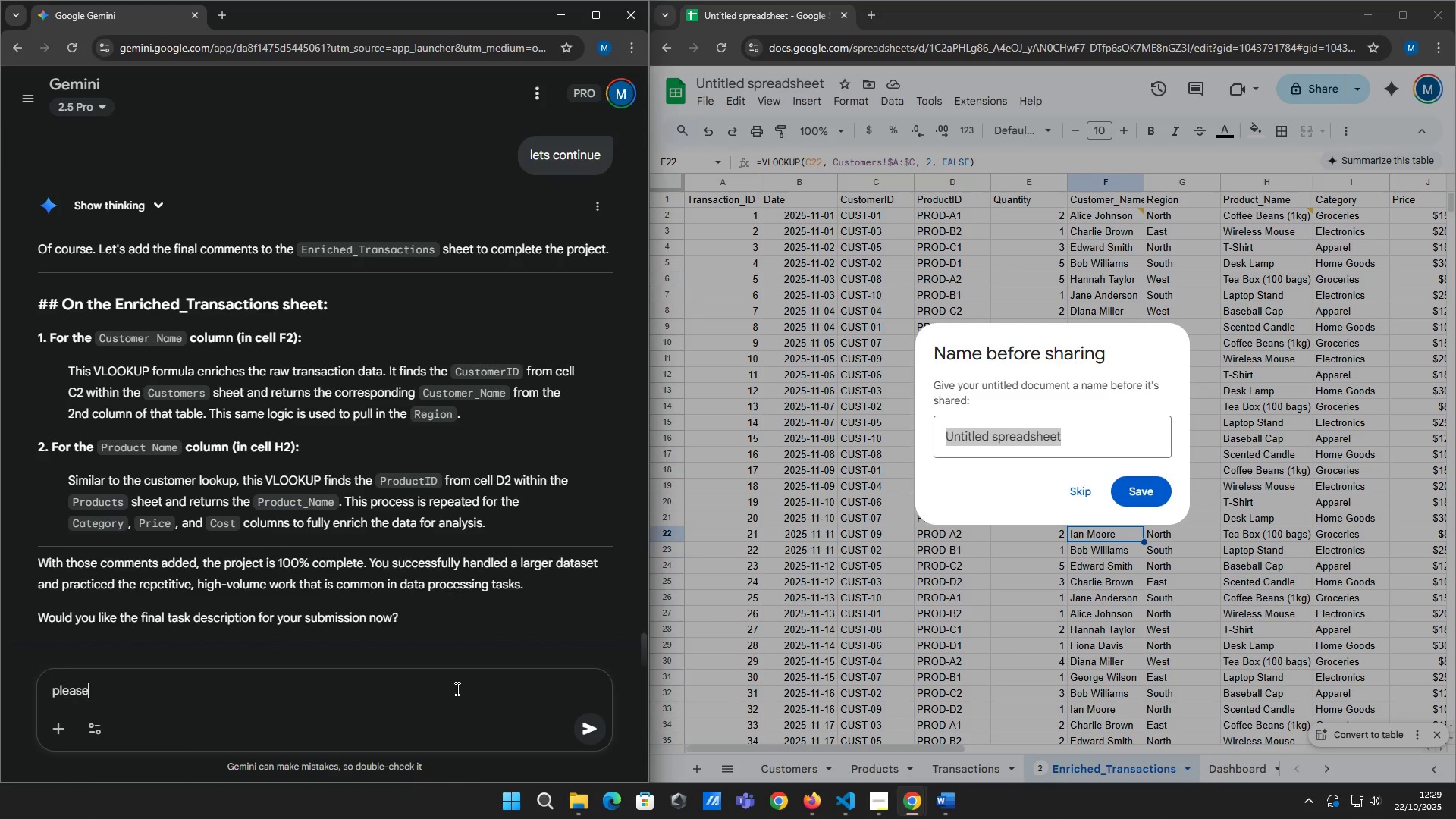 
key(Enter)
 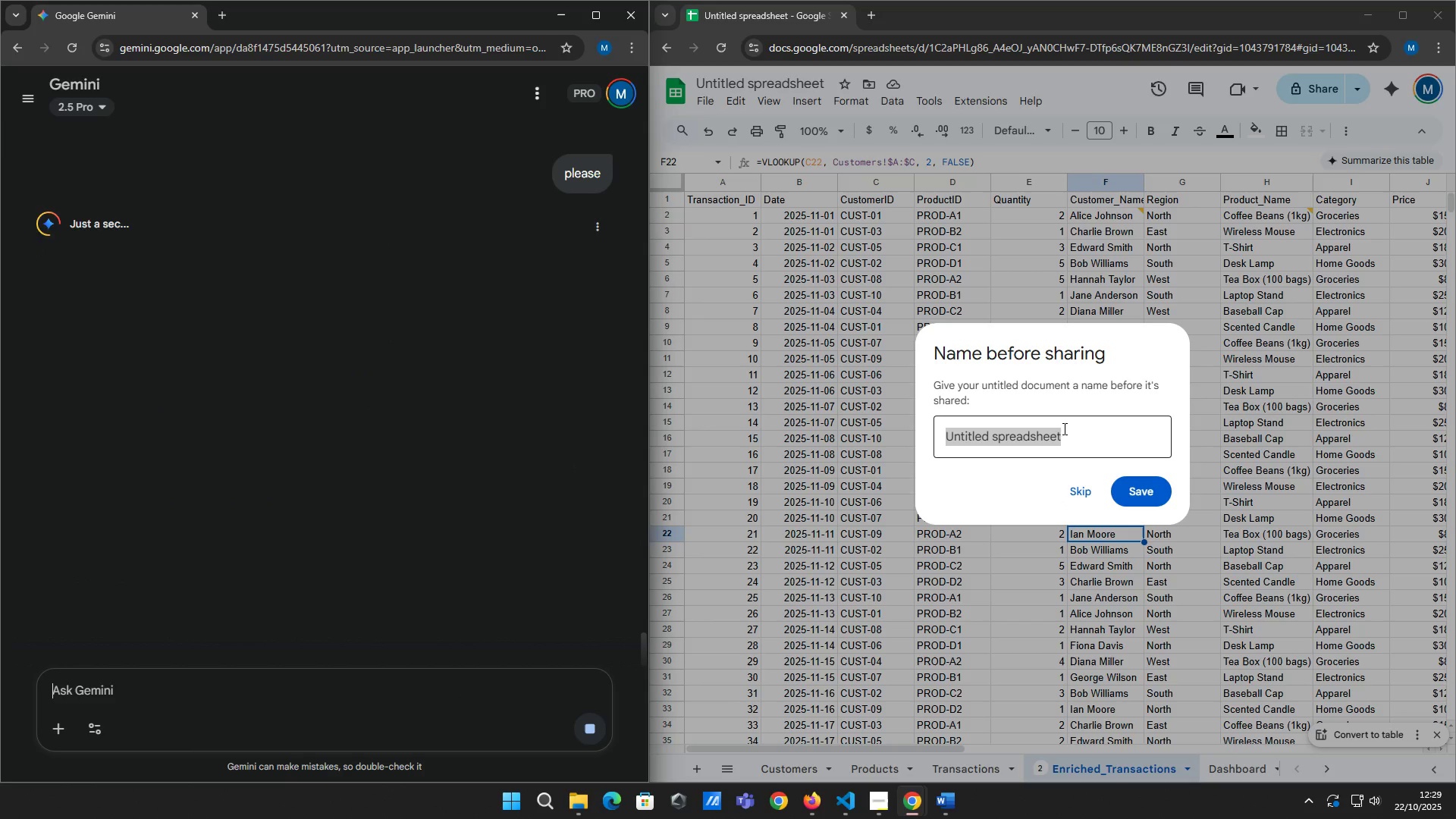 
left_click([1078, 435])
 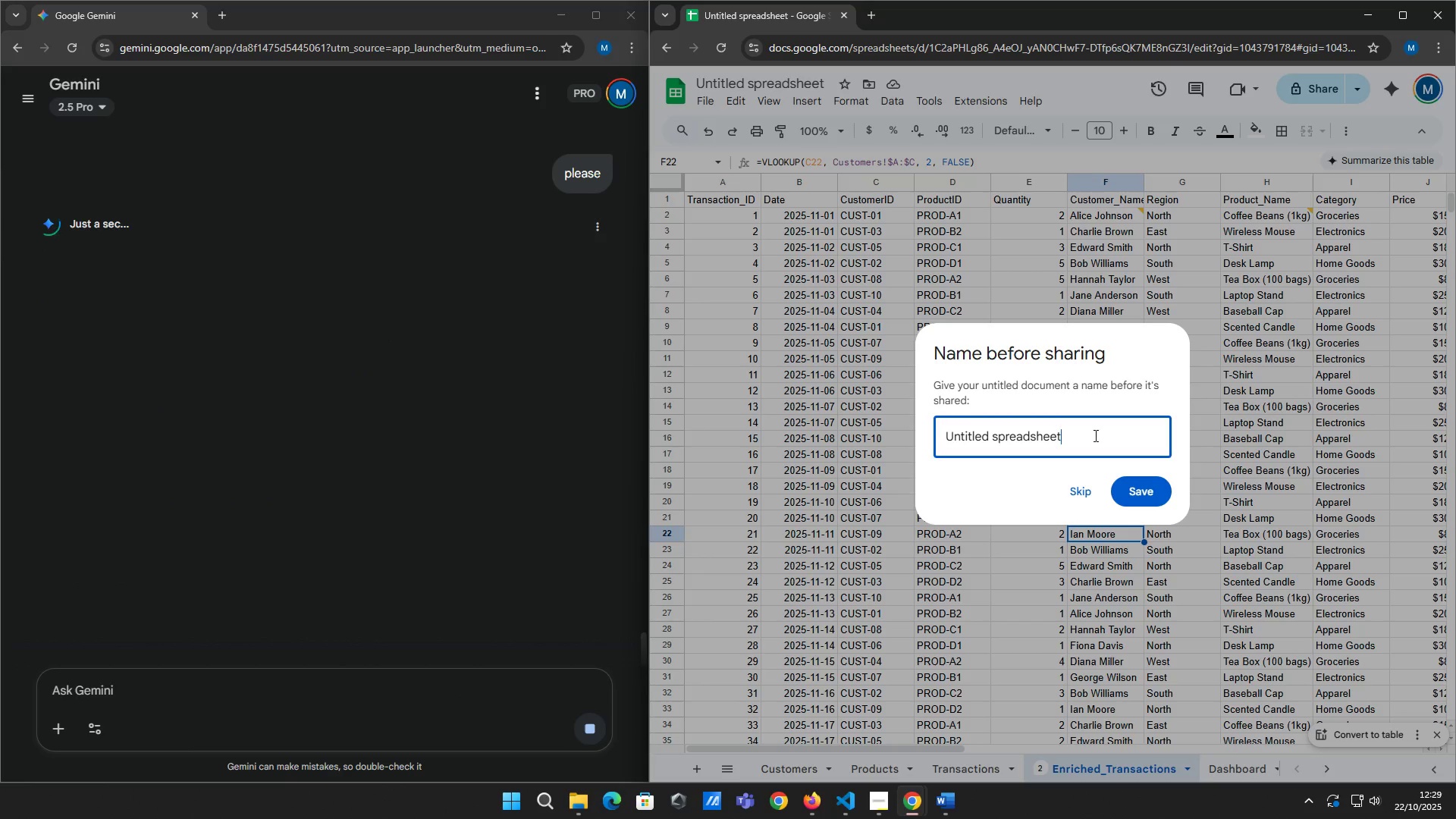 
left_click_drag(start_coordinate=[1094, 435], to_coordinate=[921, 413])
 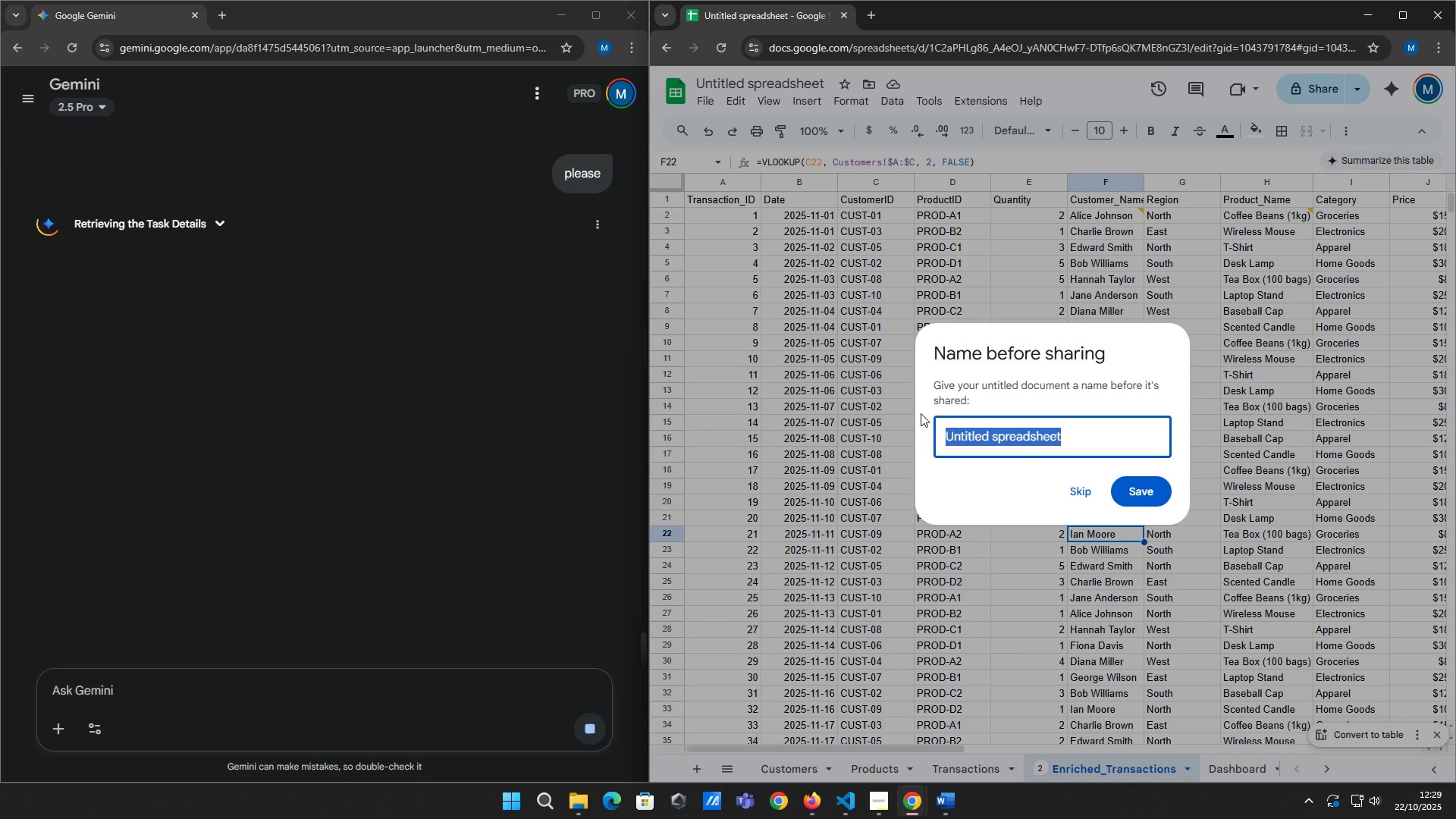 
key(Shift+ShiftRight)
 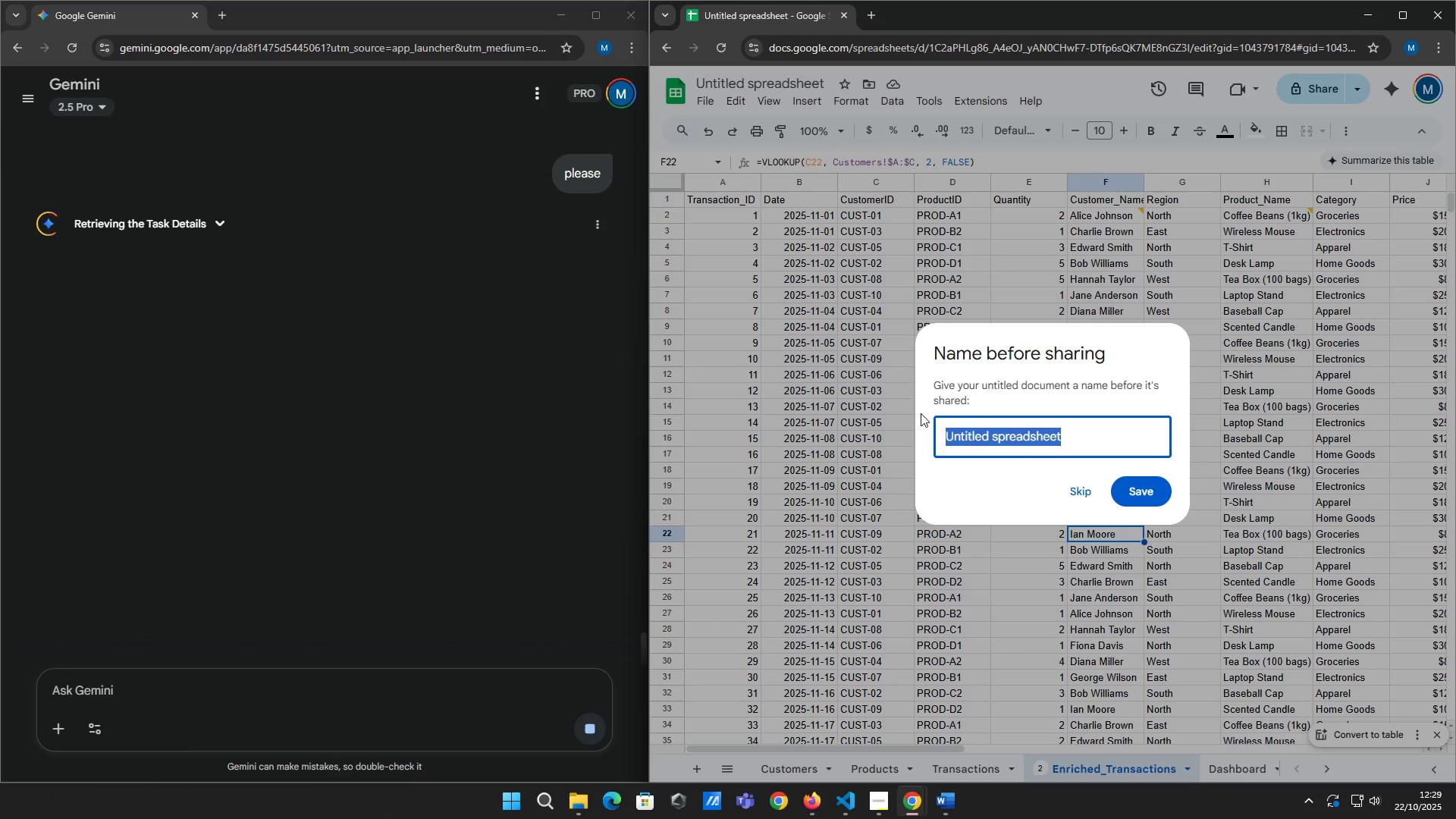 
key(Shift+C)
 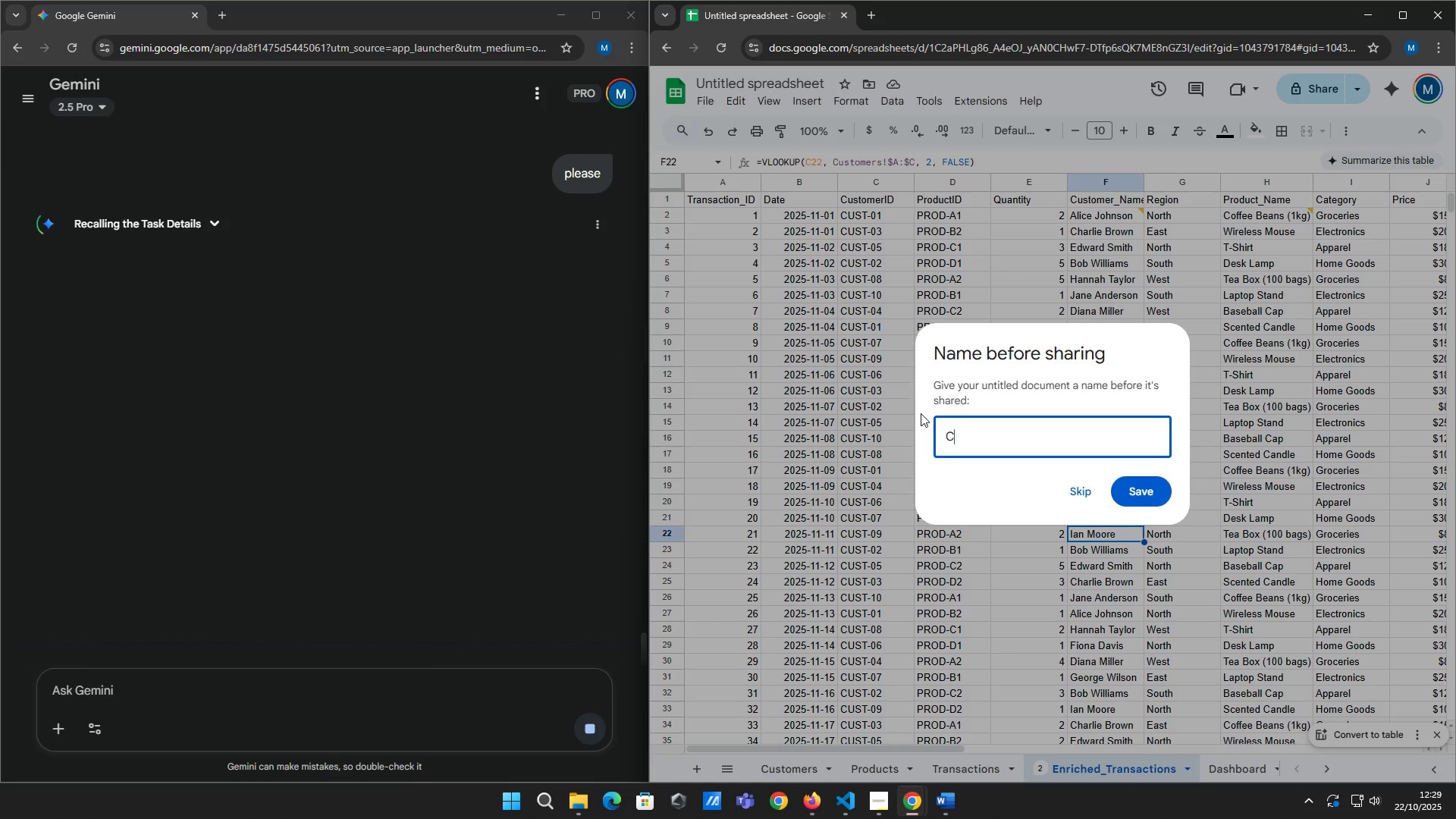 
key(Backspace)
 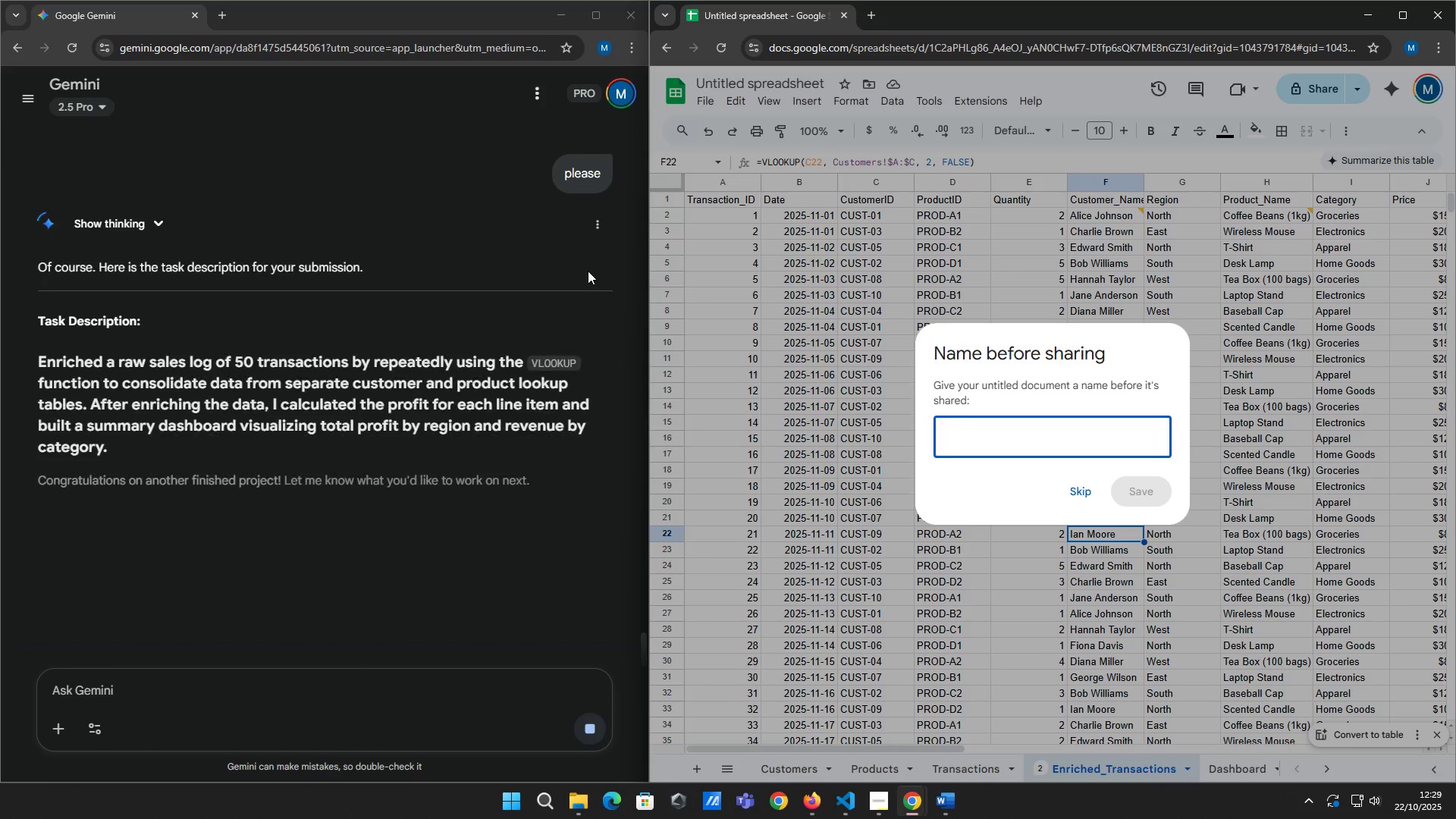 
wait(6.5)
 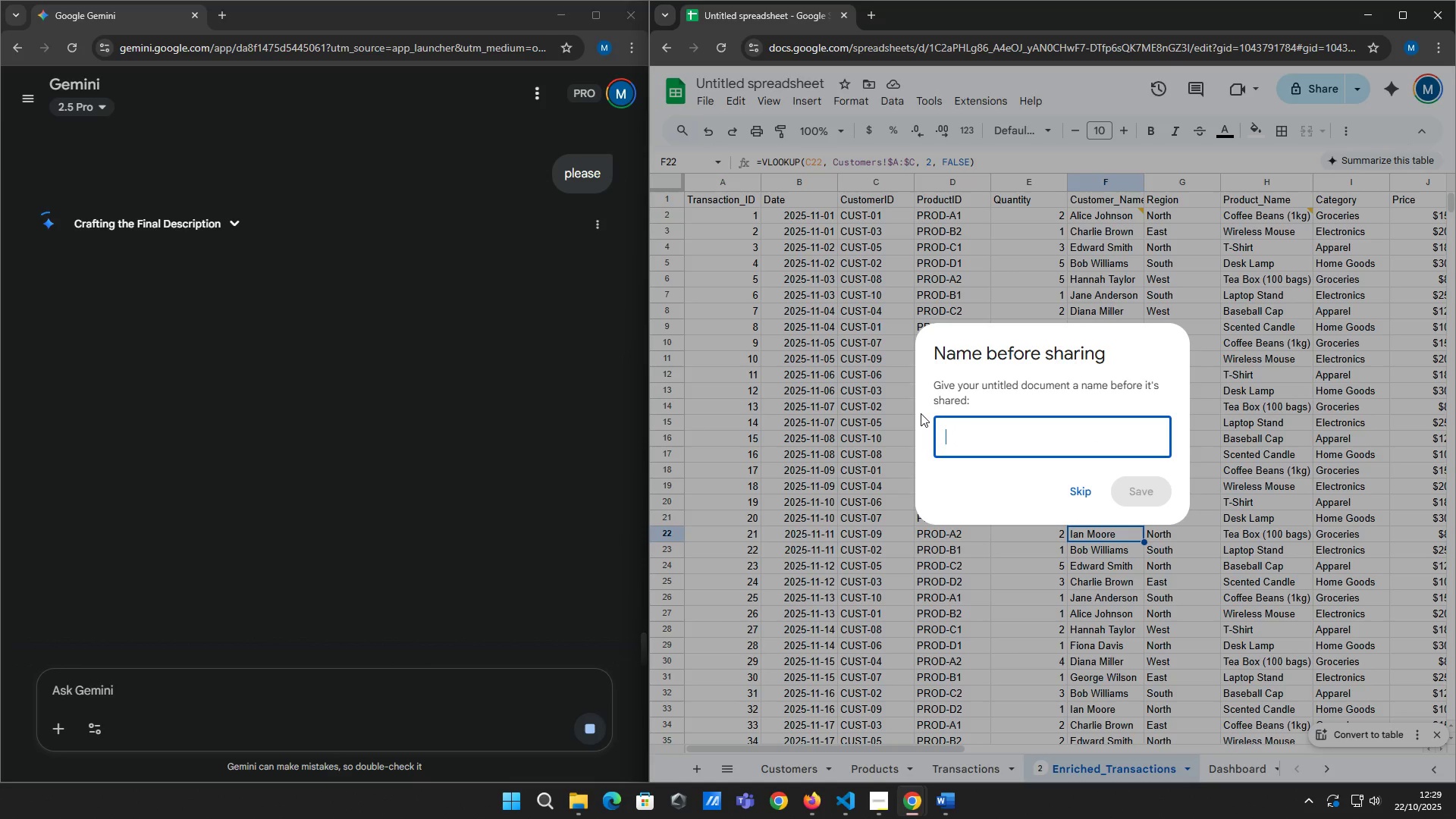 
type(E)
key(Backspace)
type(Tr)
key(Backspace)
key(Backspace)
key(Backspace)
 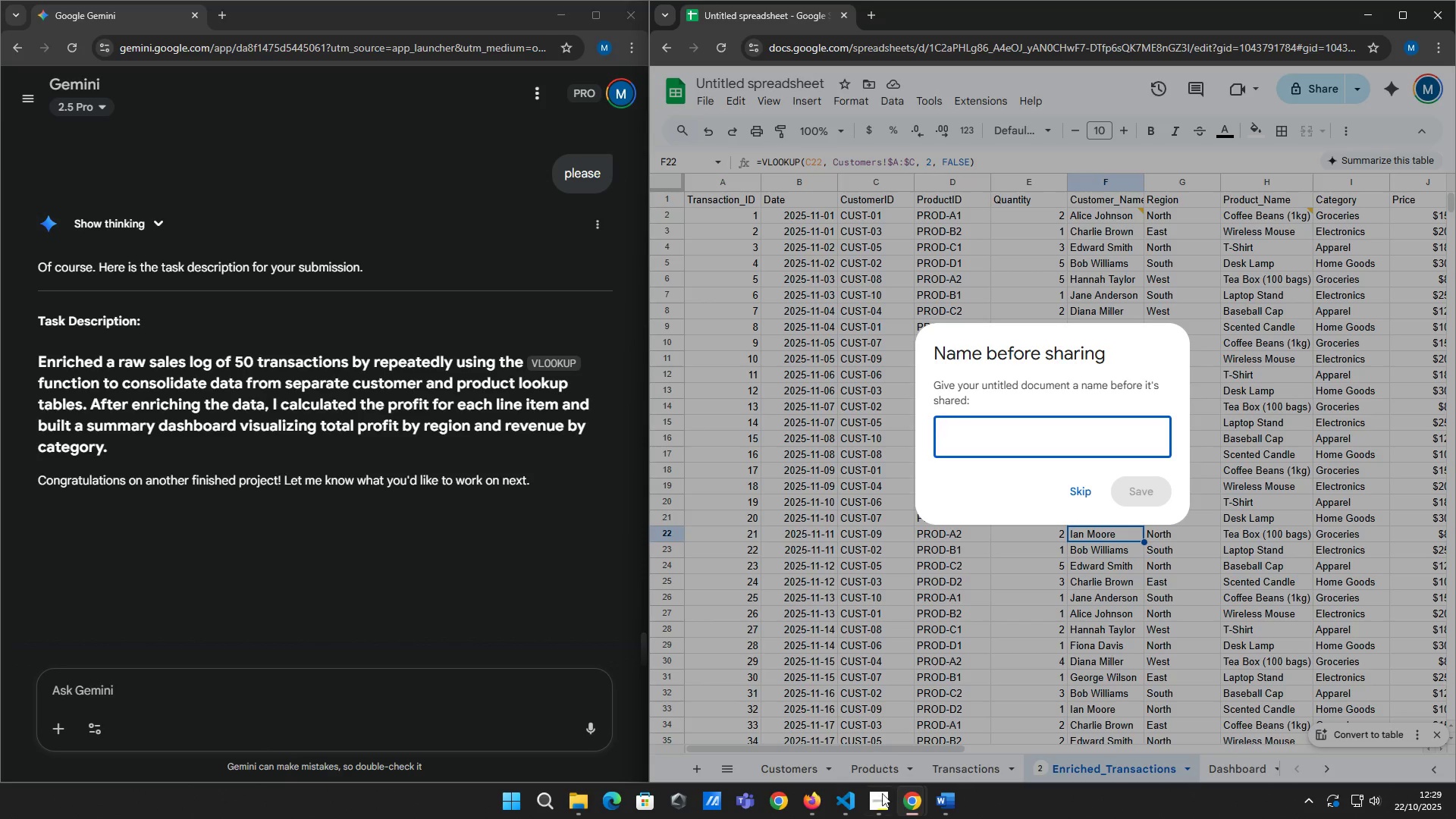 
left_click([880, 811])